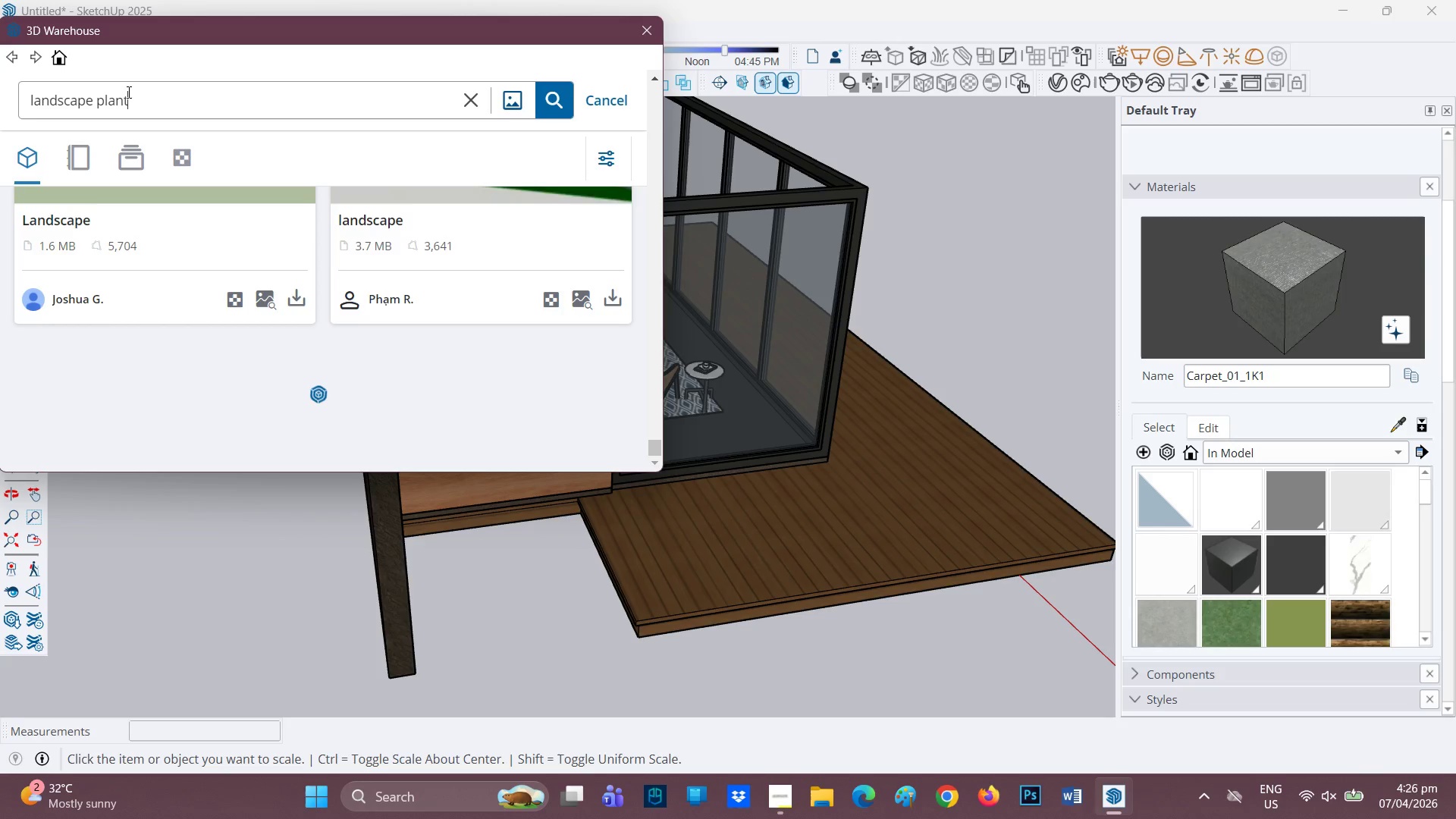 
key(Enter)
 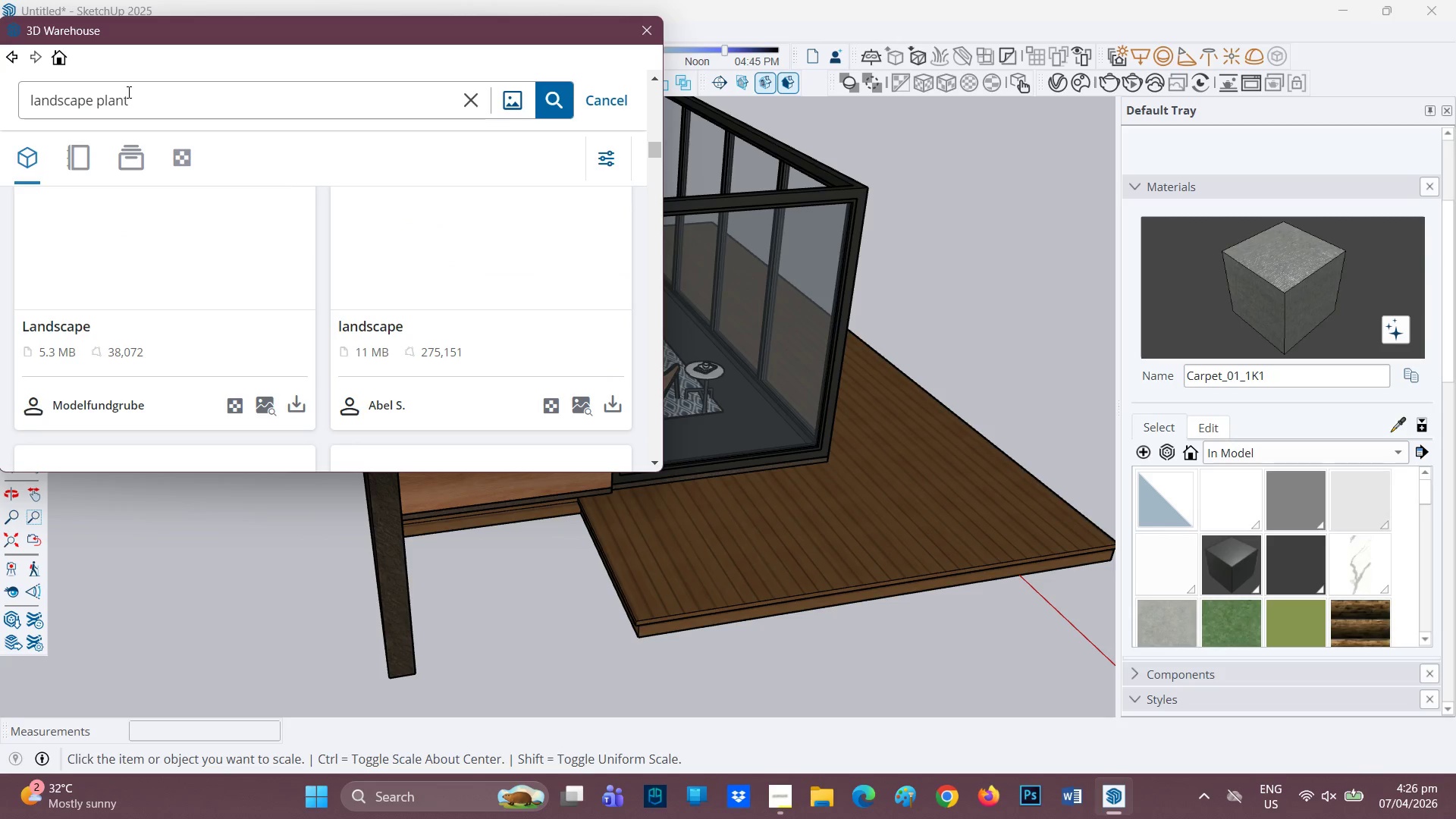 
wait(8.81)
 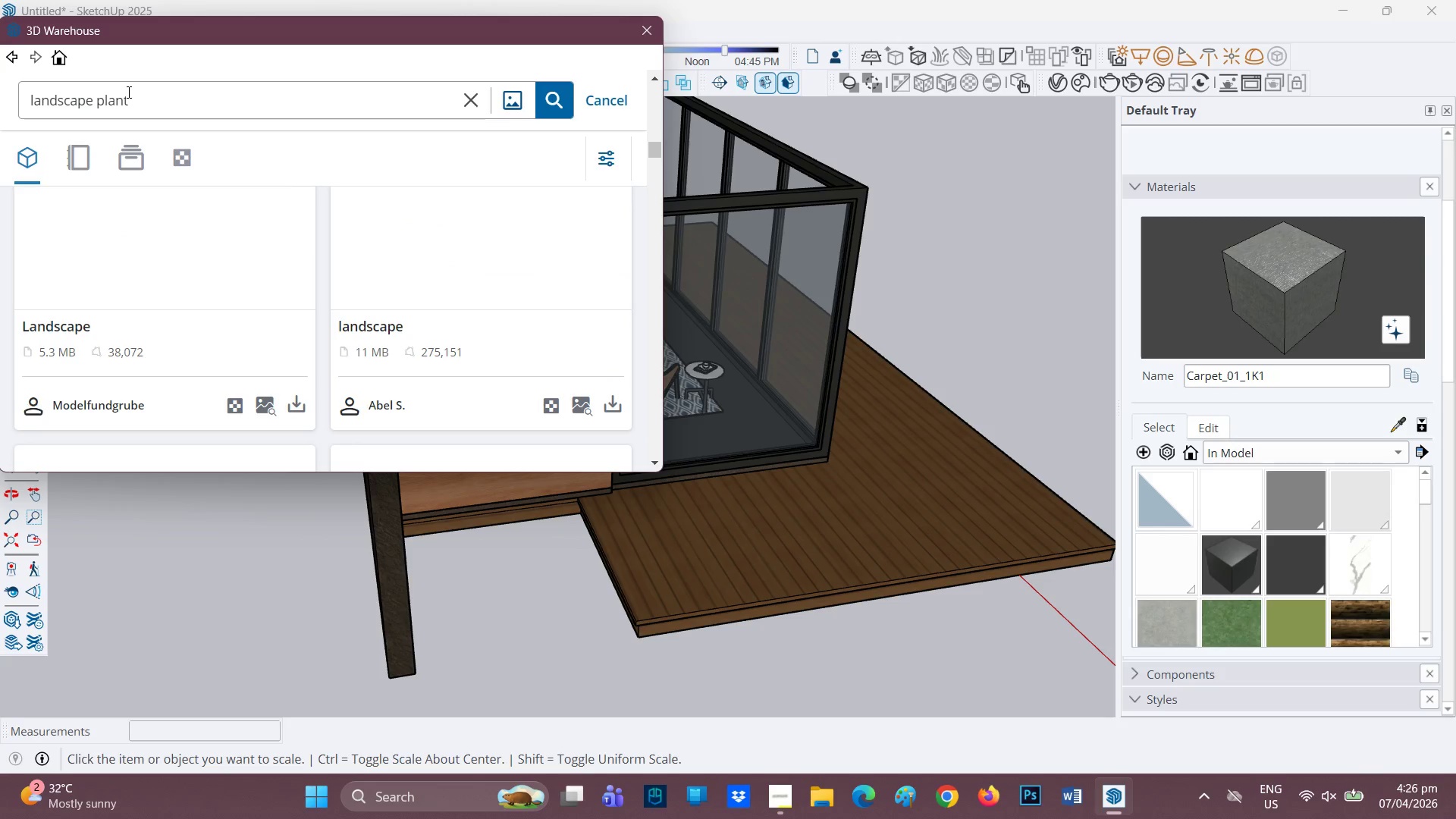 
scroll: coordinate [255, 293], scroll_direction: down, amount: 15.0
 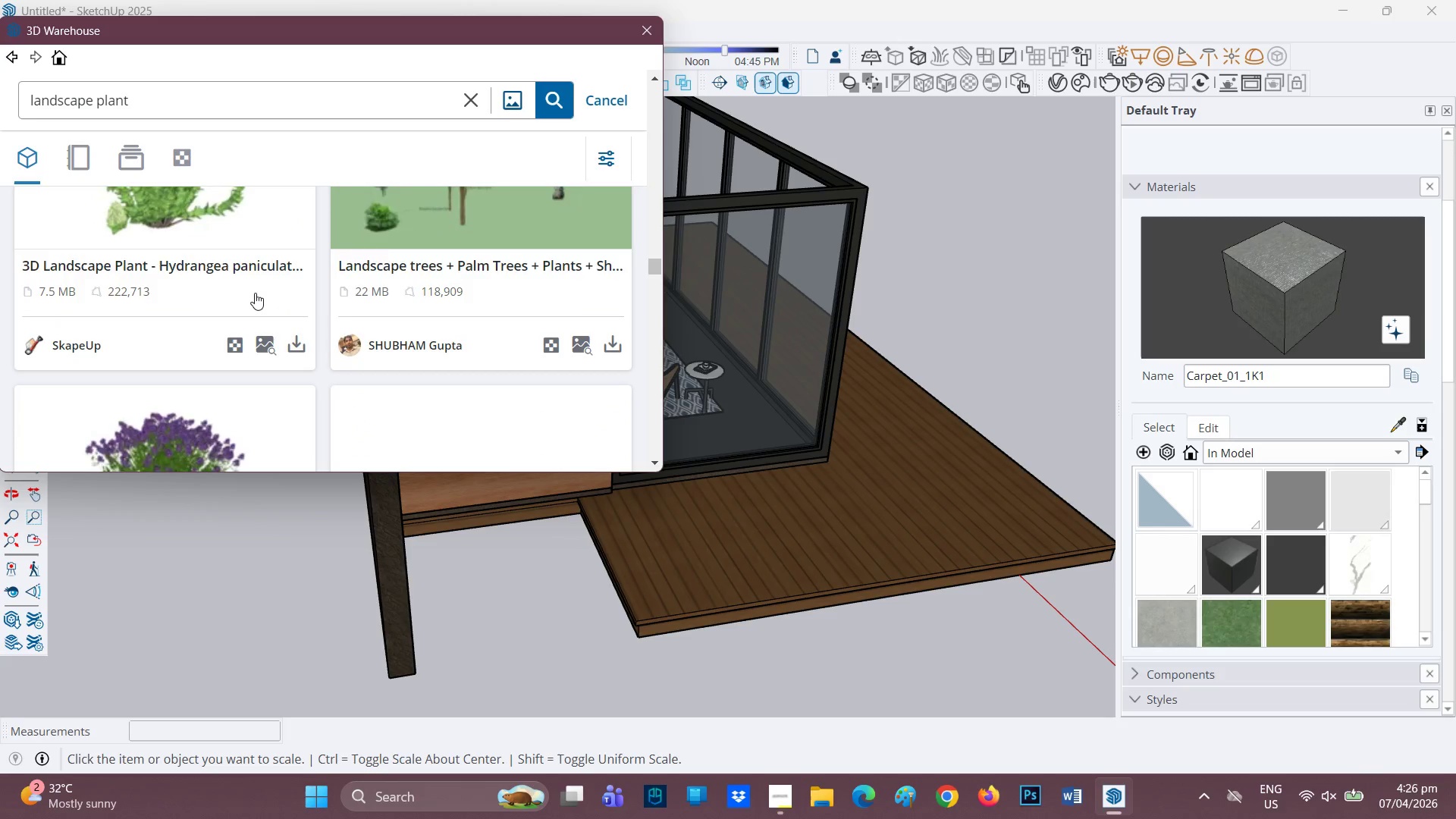 
scroll: coordinate [246, 293], scroll_direction: down, amount: 17.0
 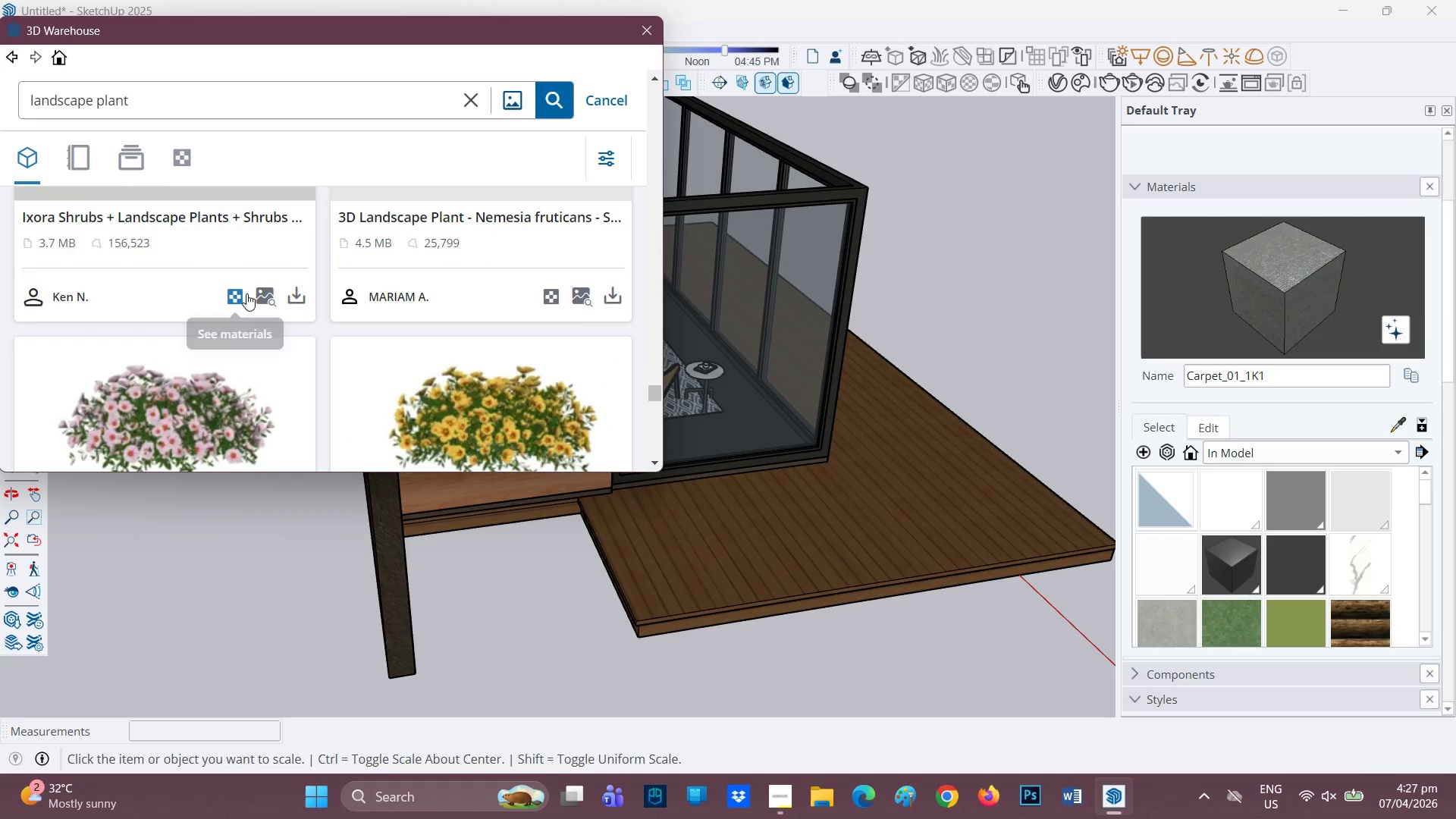 
scroll: coordinate [244, 311], scroll_direction: down, amount: 19.0
 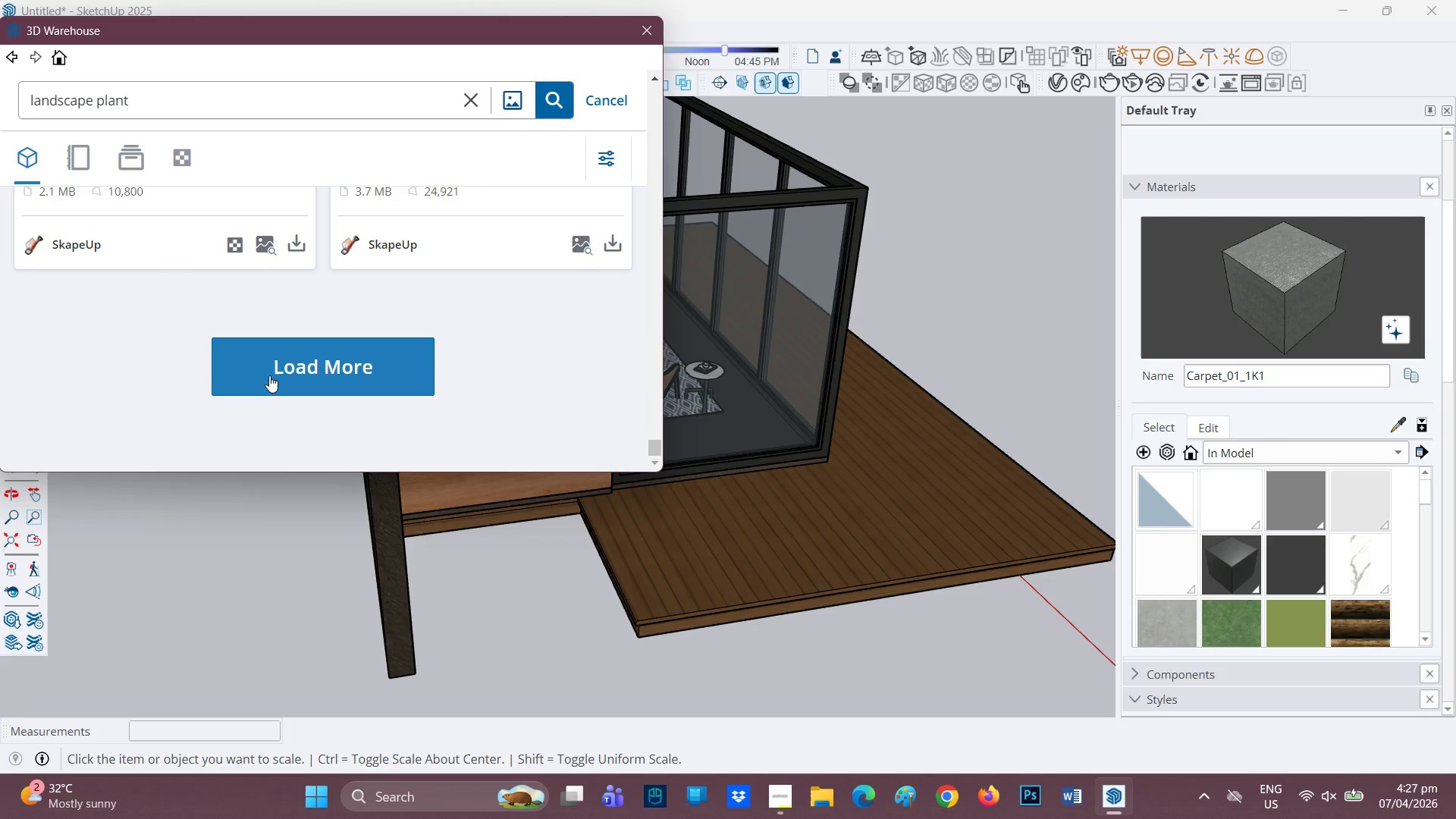 
left_click([271, 378])
 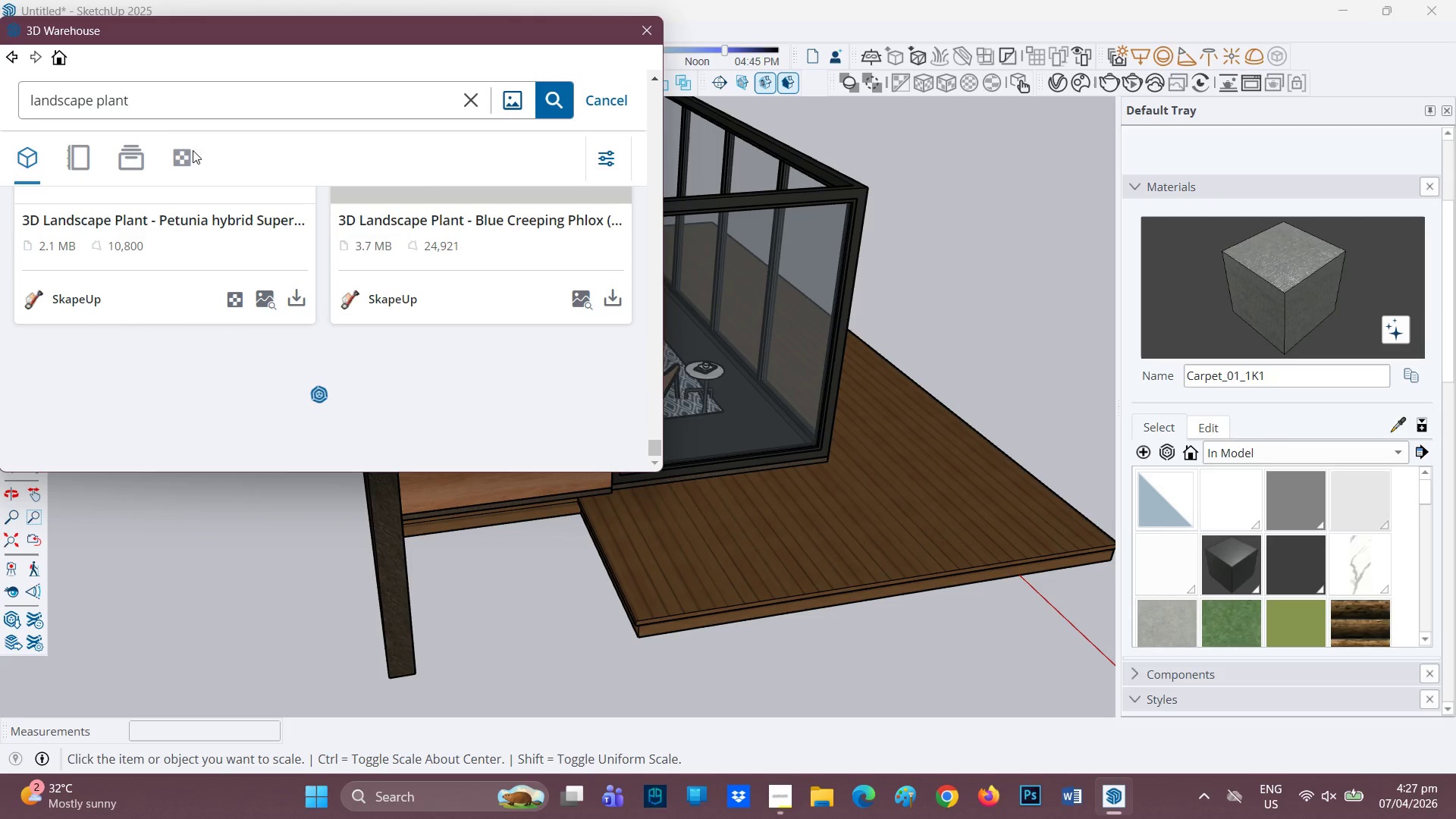 
wait(7.0)
 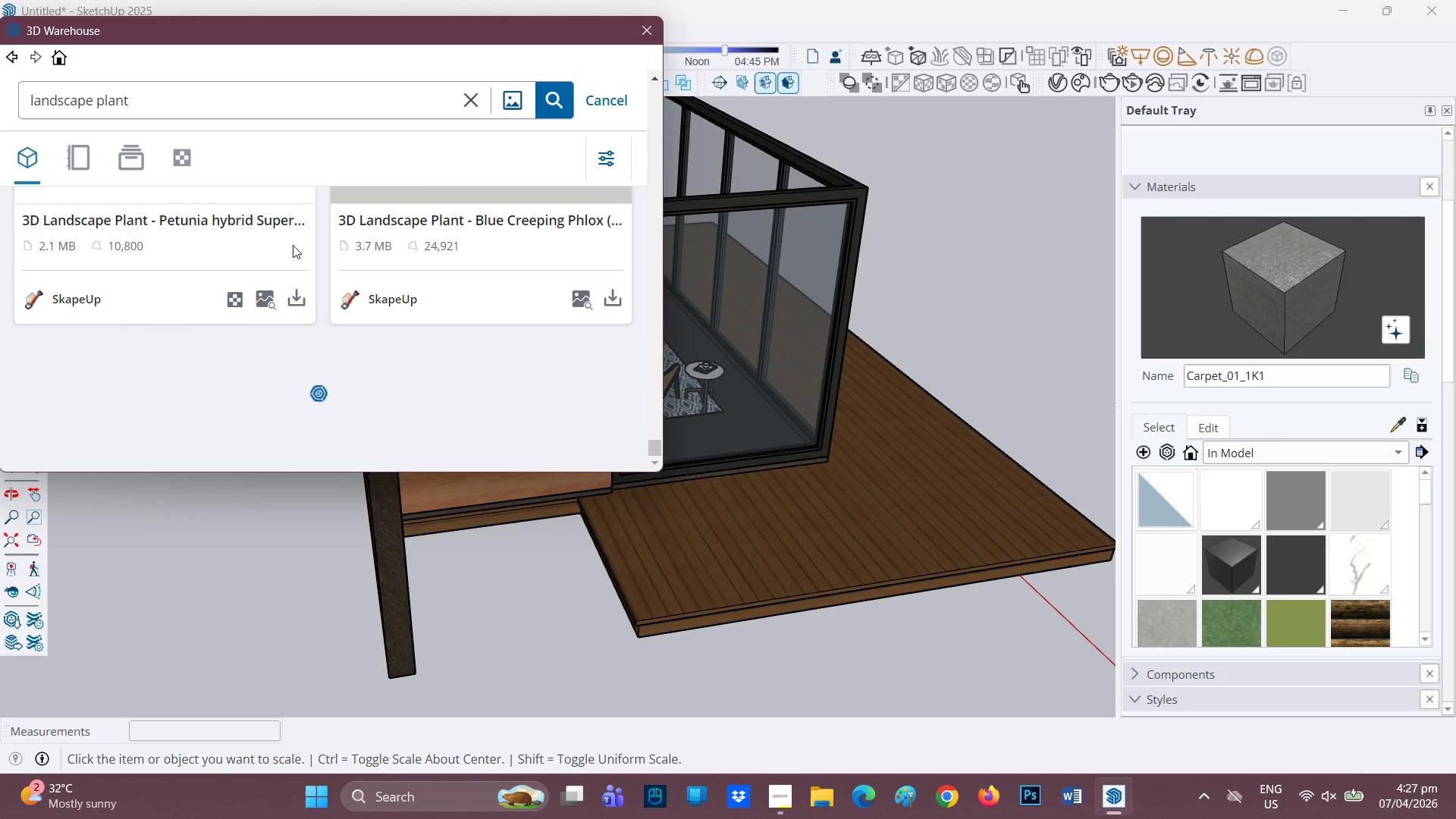 
scroll: coordinate [444, 278], scroll_direction: down, amount: 1.0
 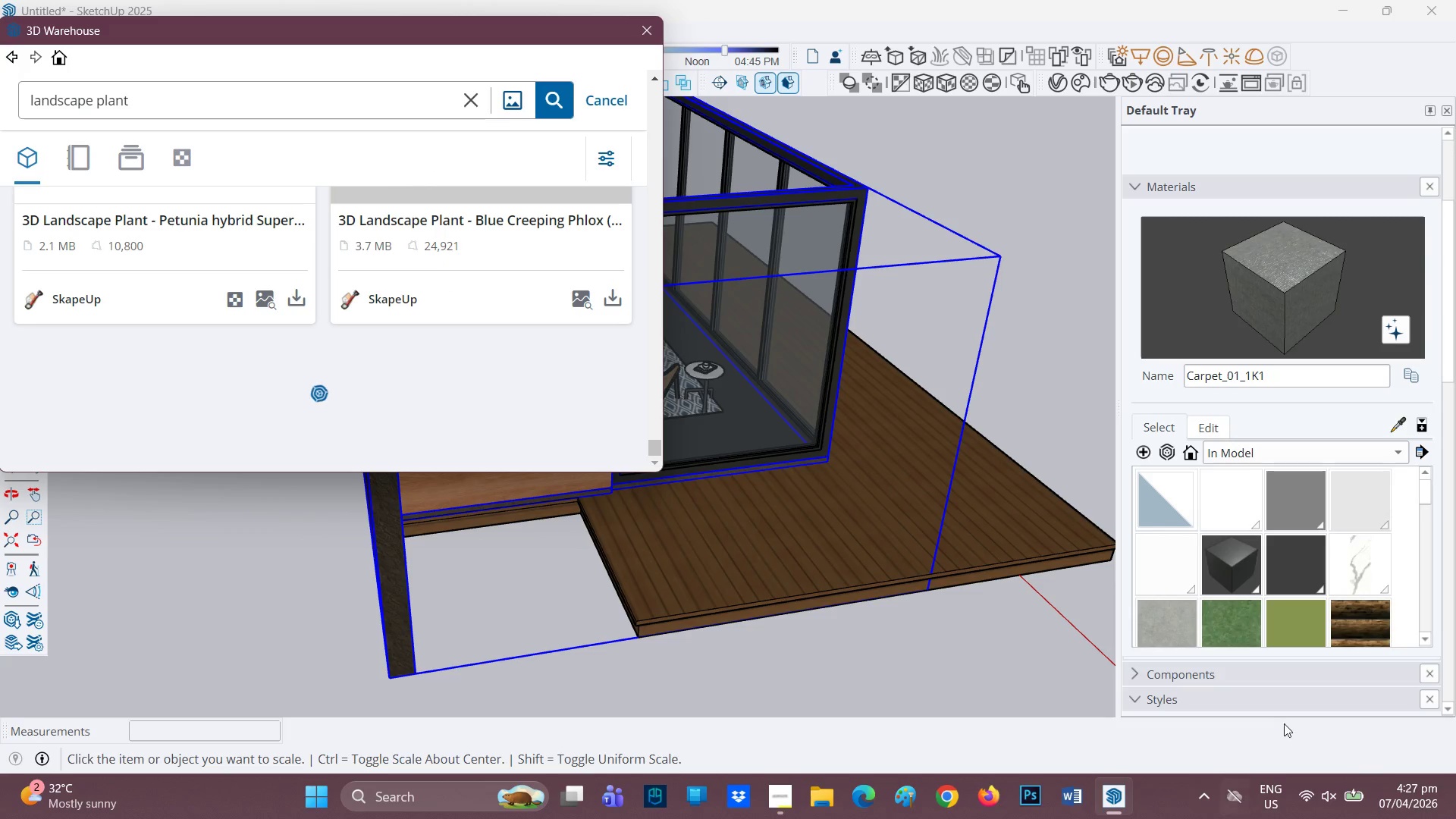 
wait(6.55)
 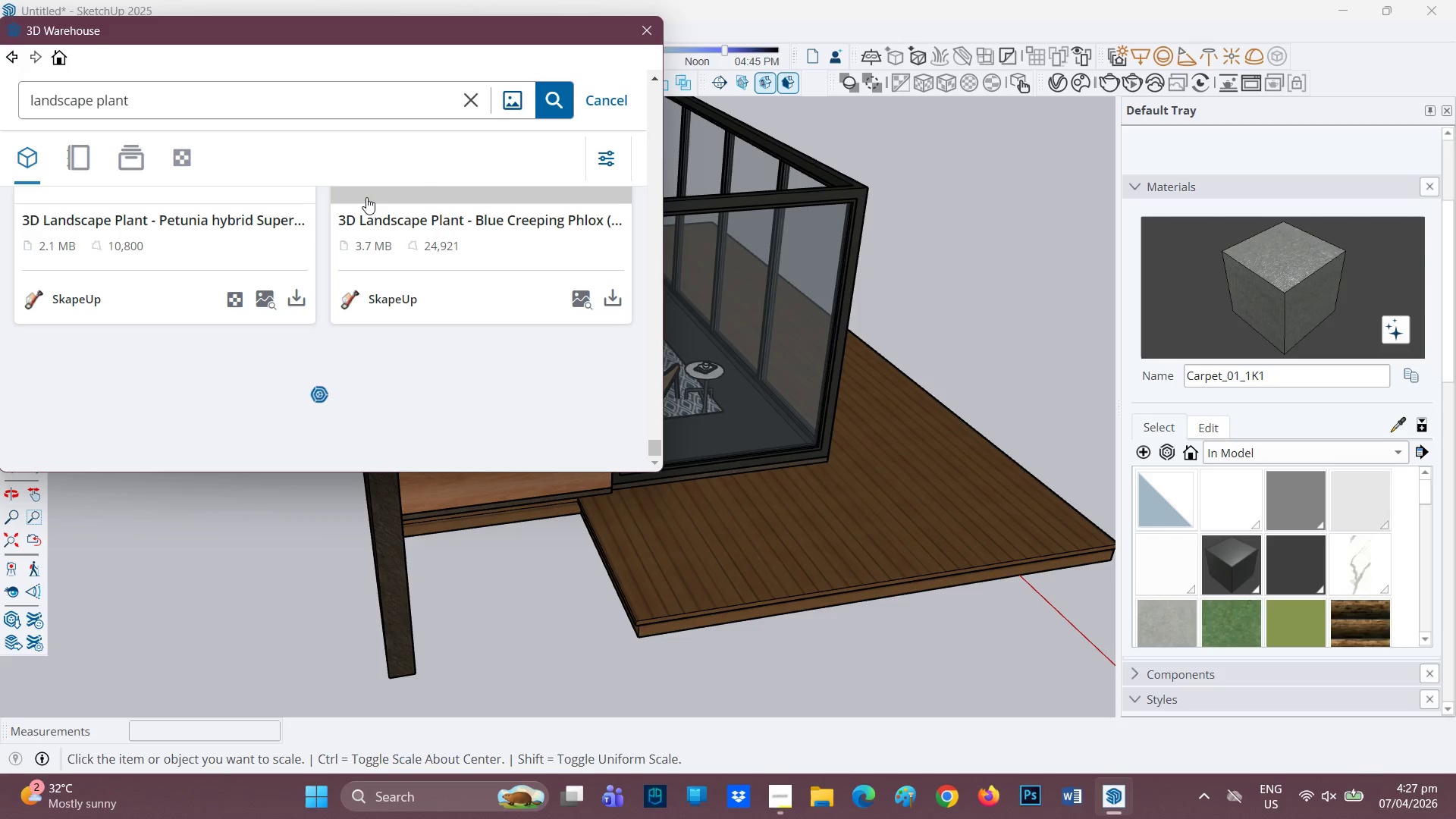 
left_click([784, 792])